 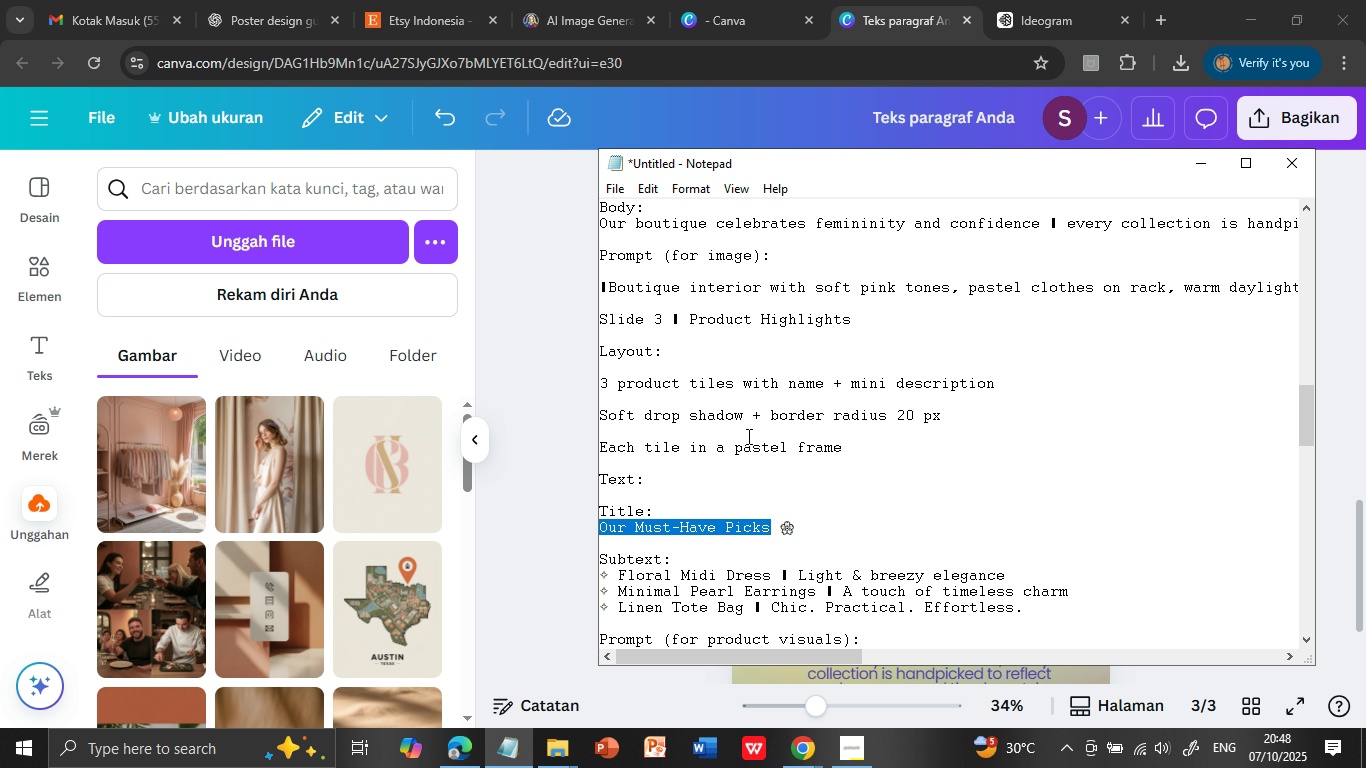 
left_click([904, 16])
 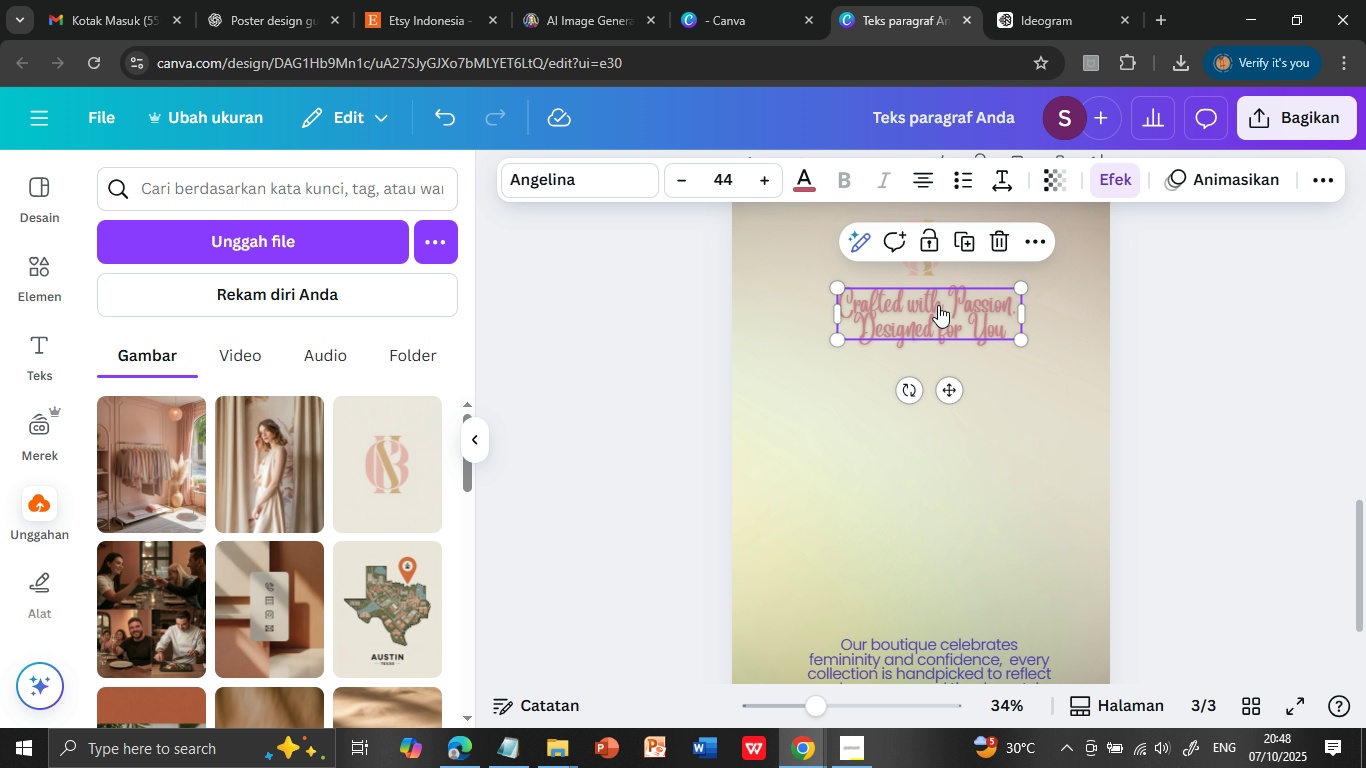 
double_click([938, 305])
 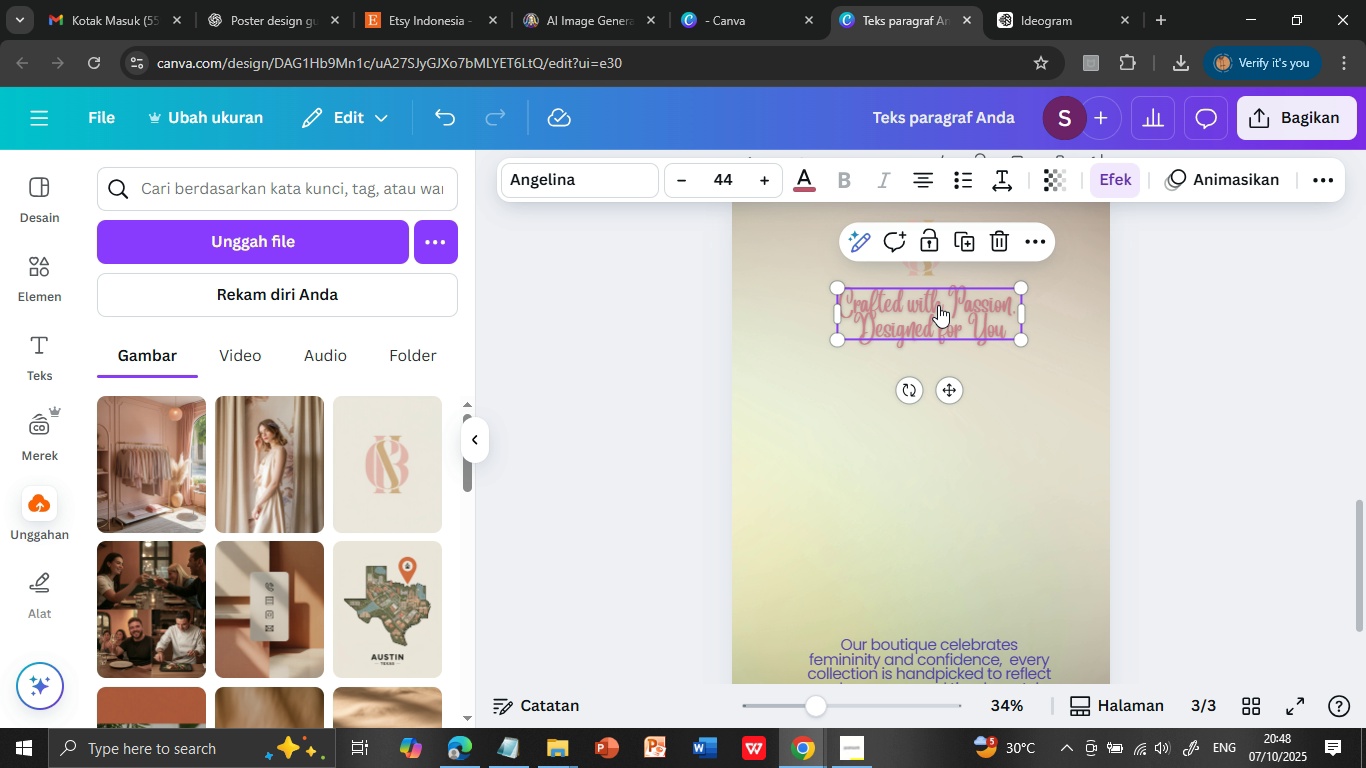 
triple_click([938, 305])
 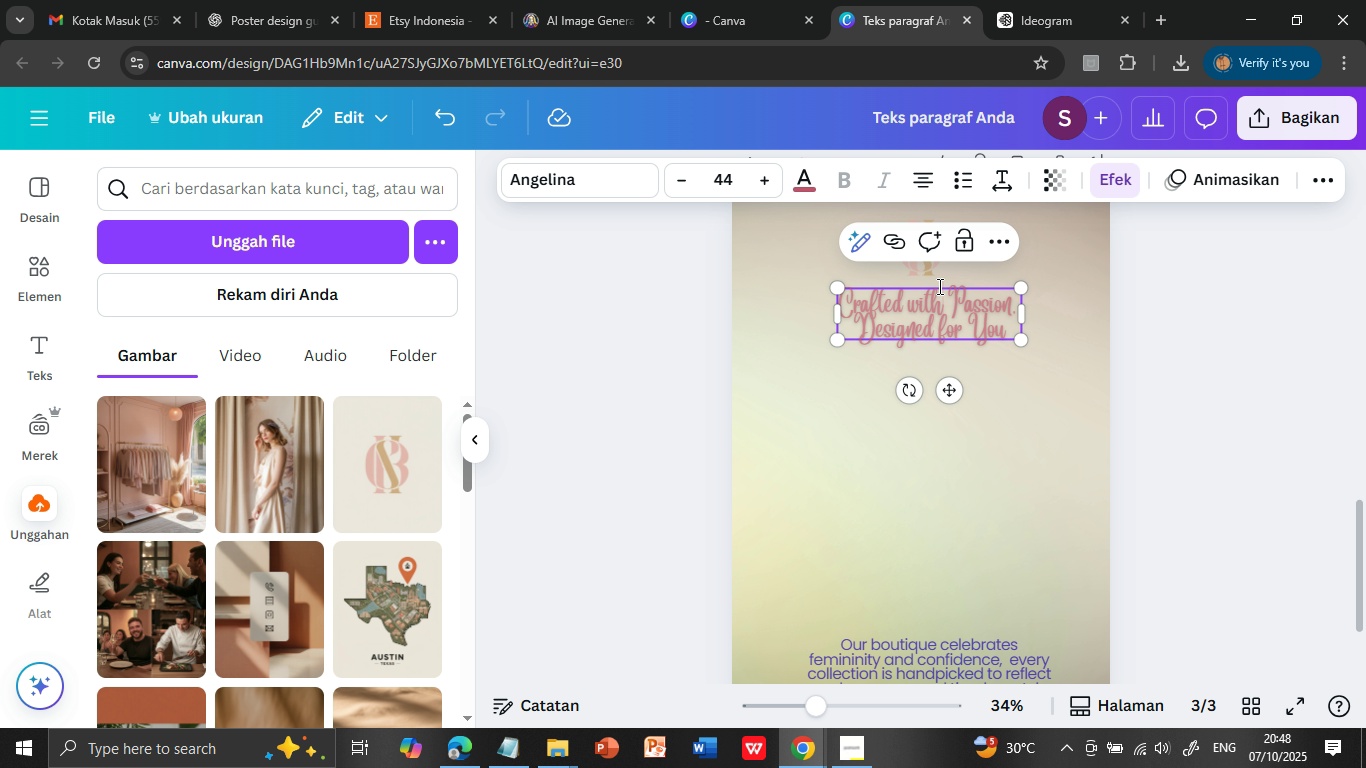 
left_click([938, 286])
 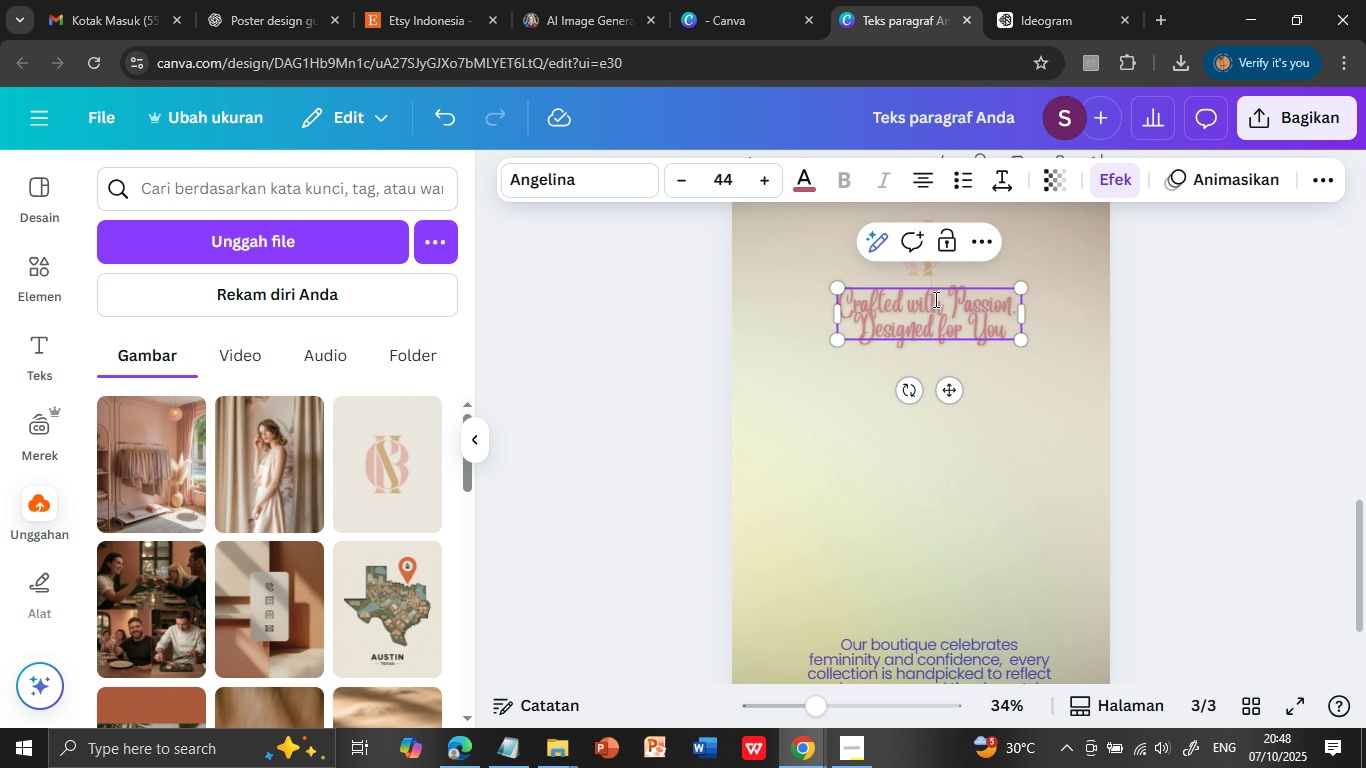 
double_click([934, 299])
 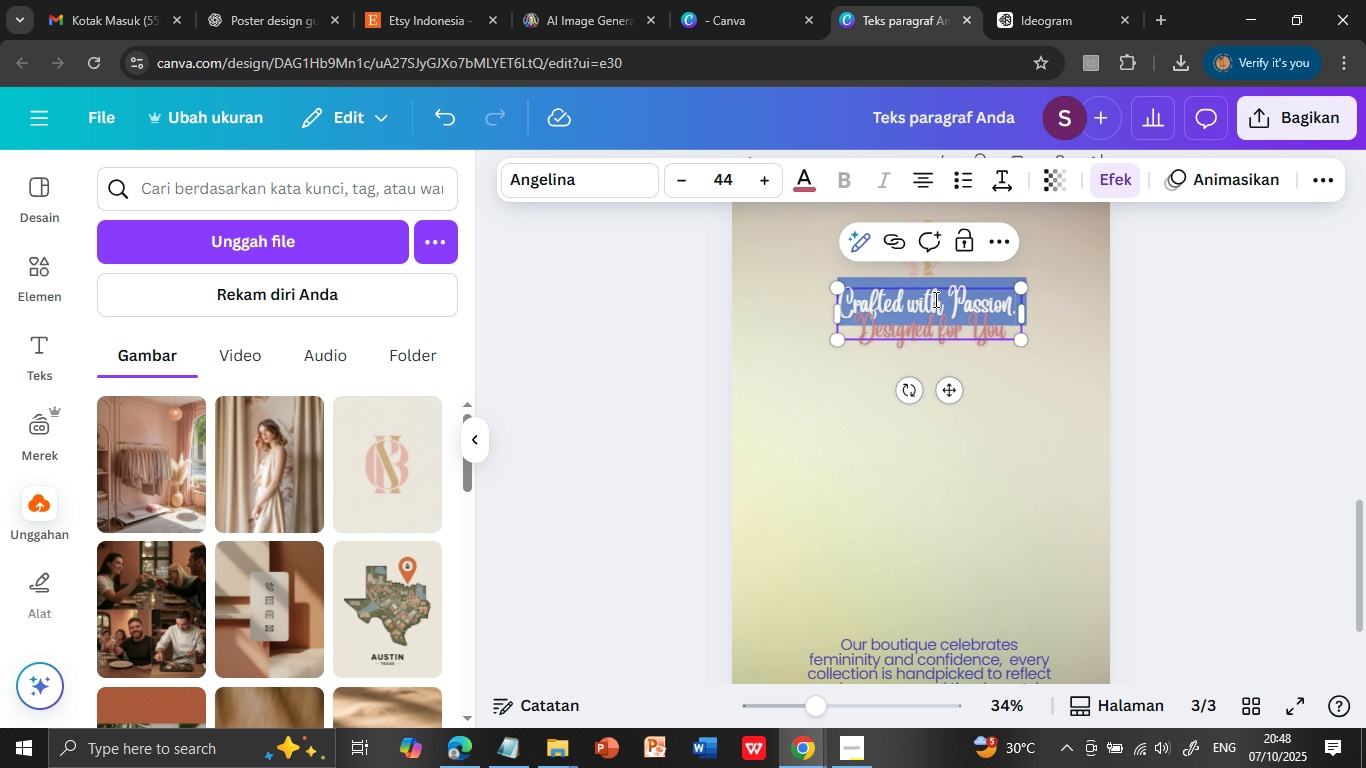 
triple_click([934, 299])